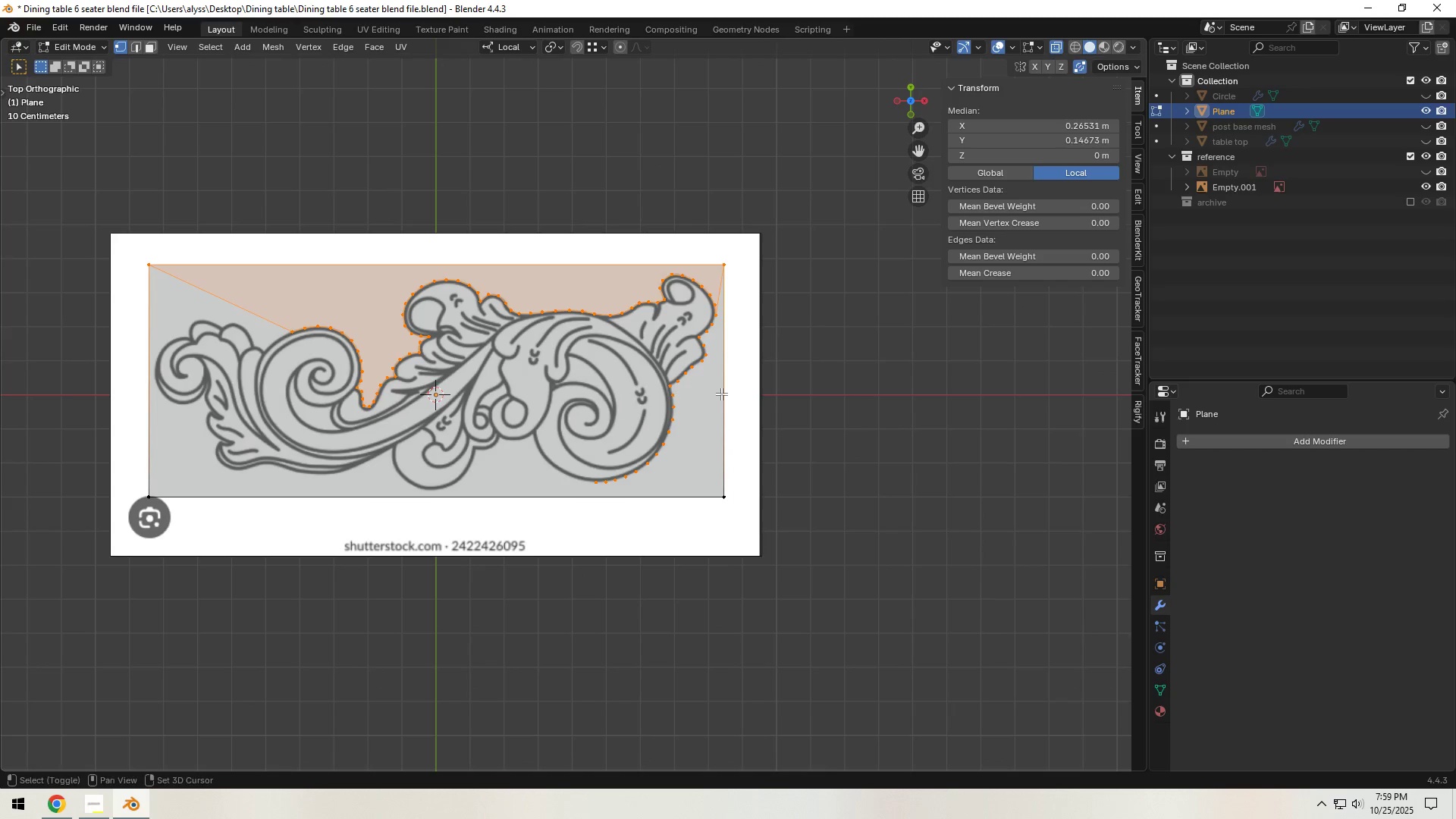 
hold_key(key=ShiftLeft, duration=0.54)
 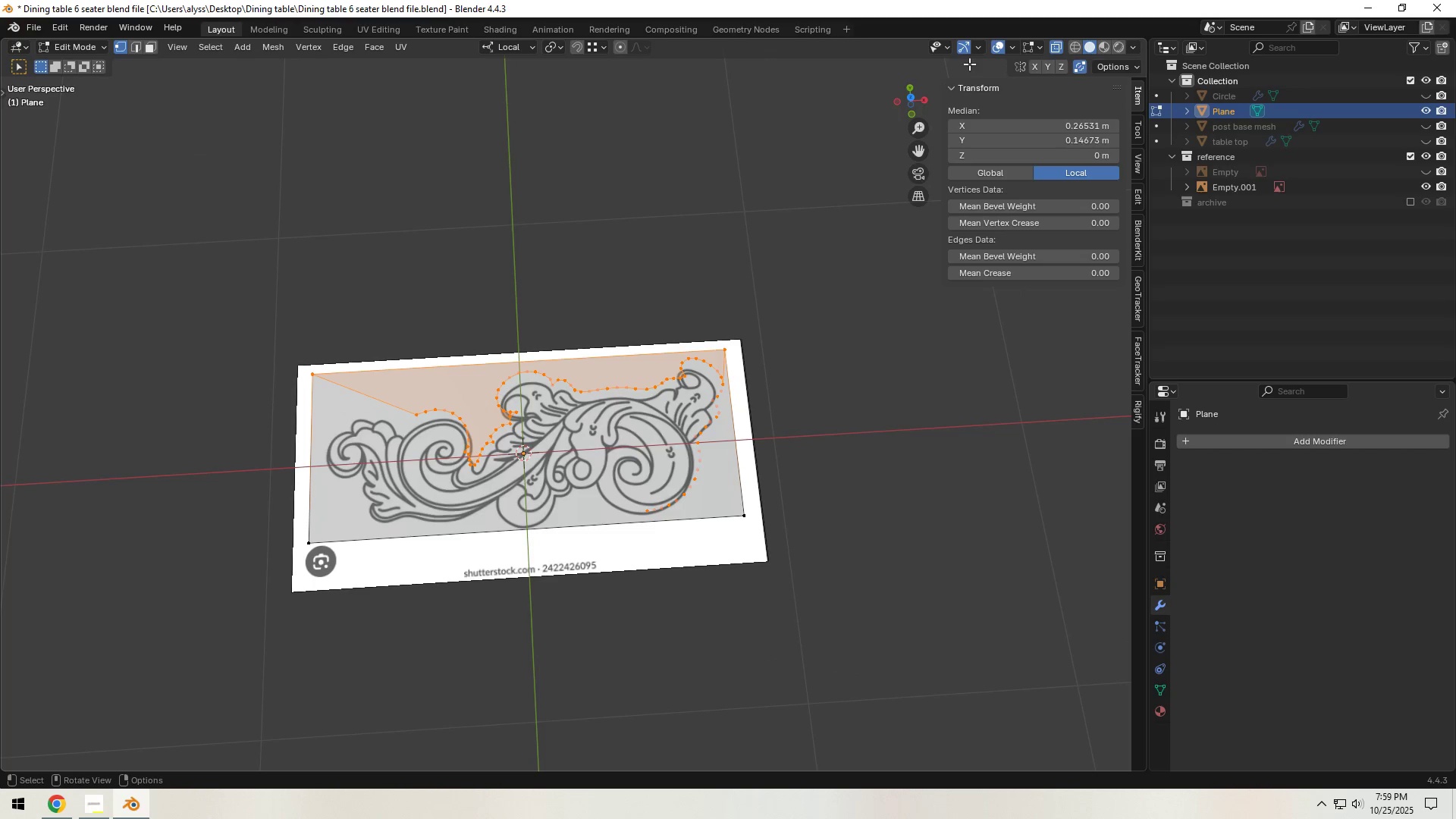 
left_click([1056, 44])
 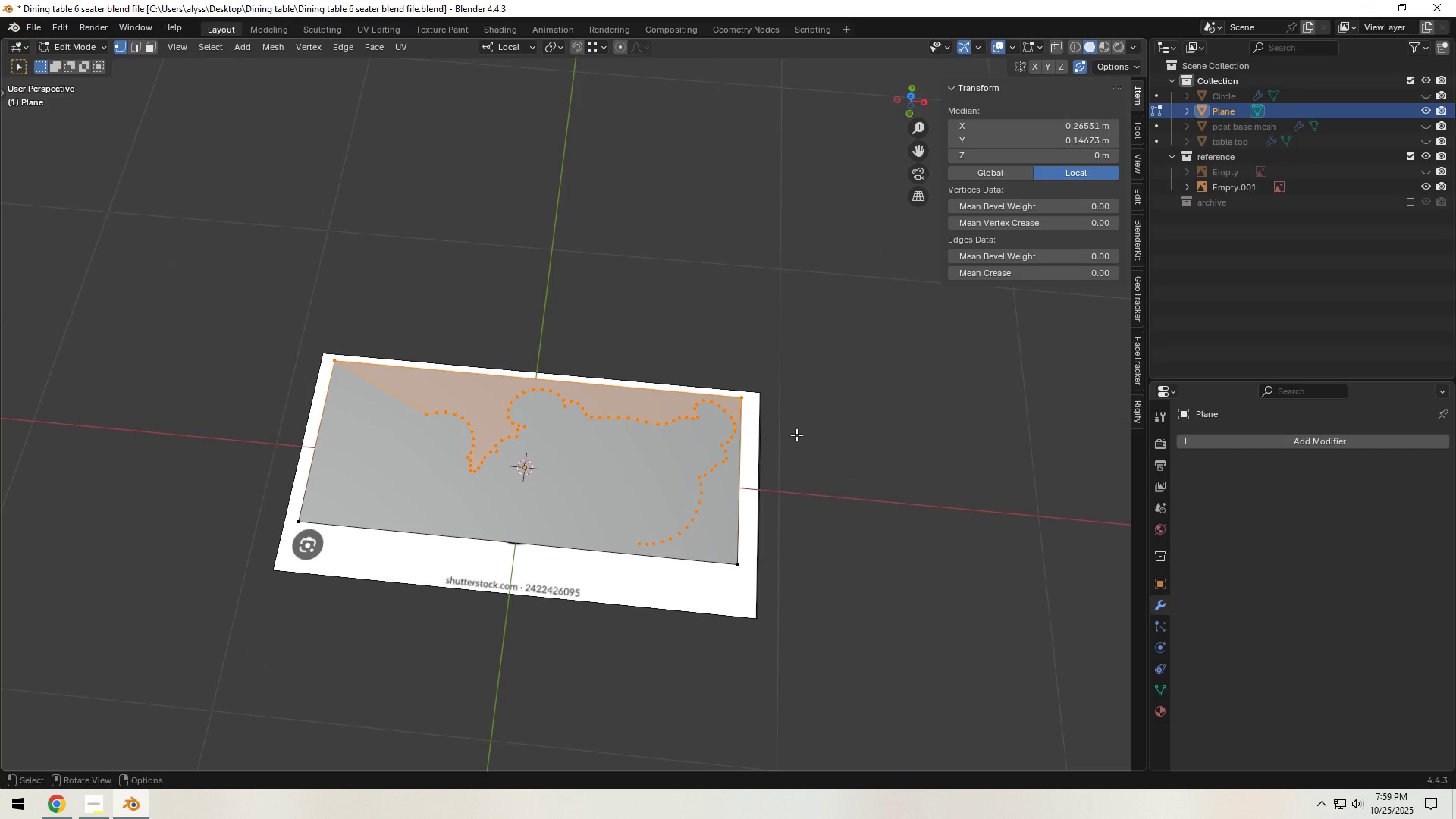 
wait(10.28)
 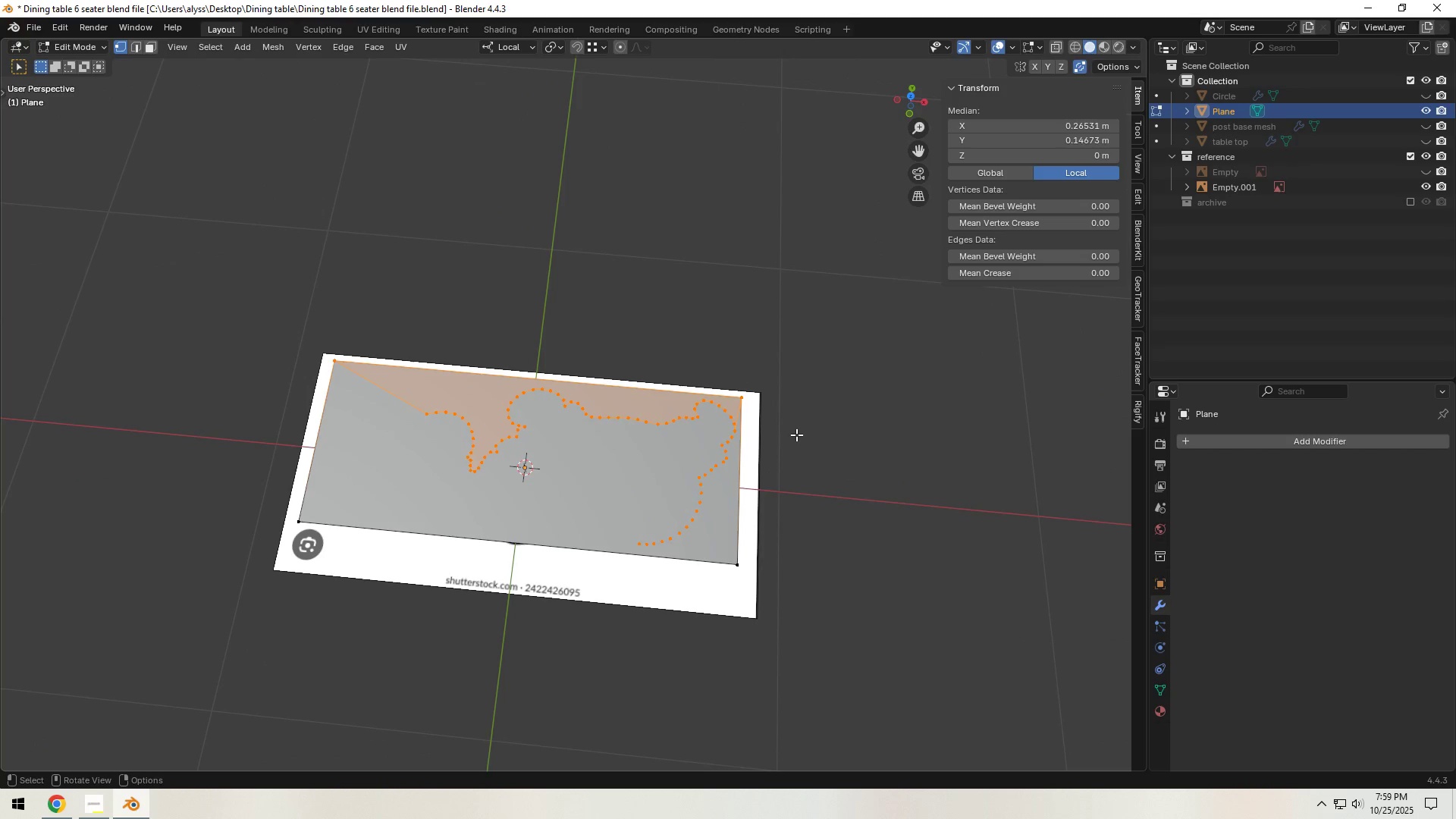 
key(Tab)
 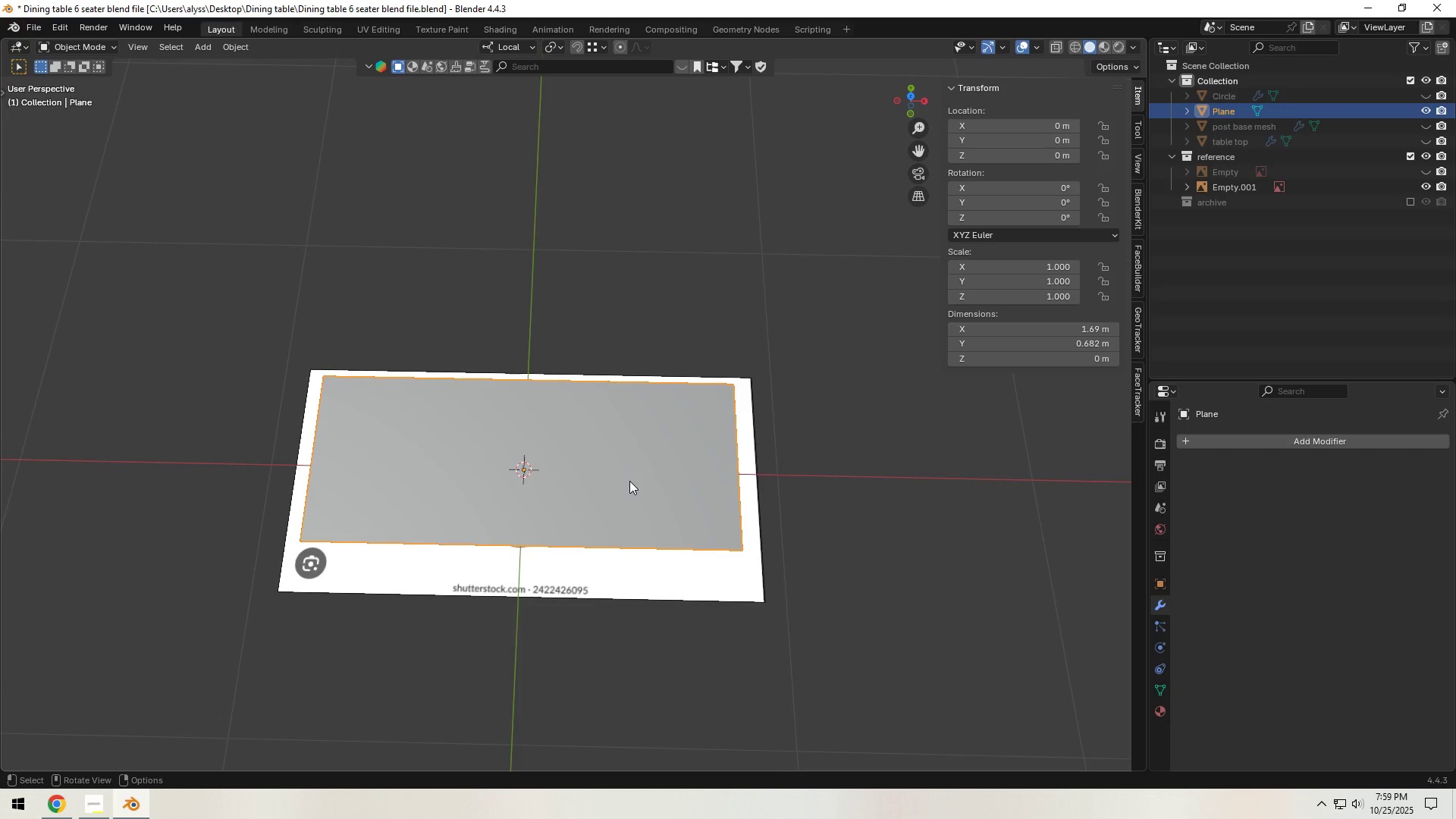 
left_click([629, 481])
 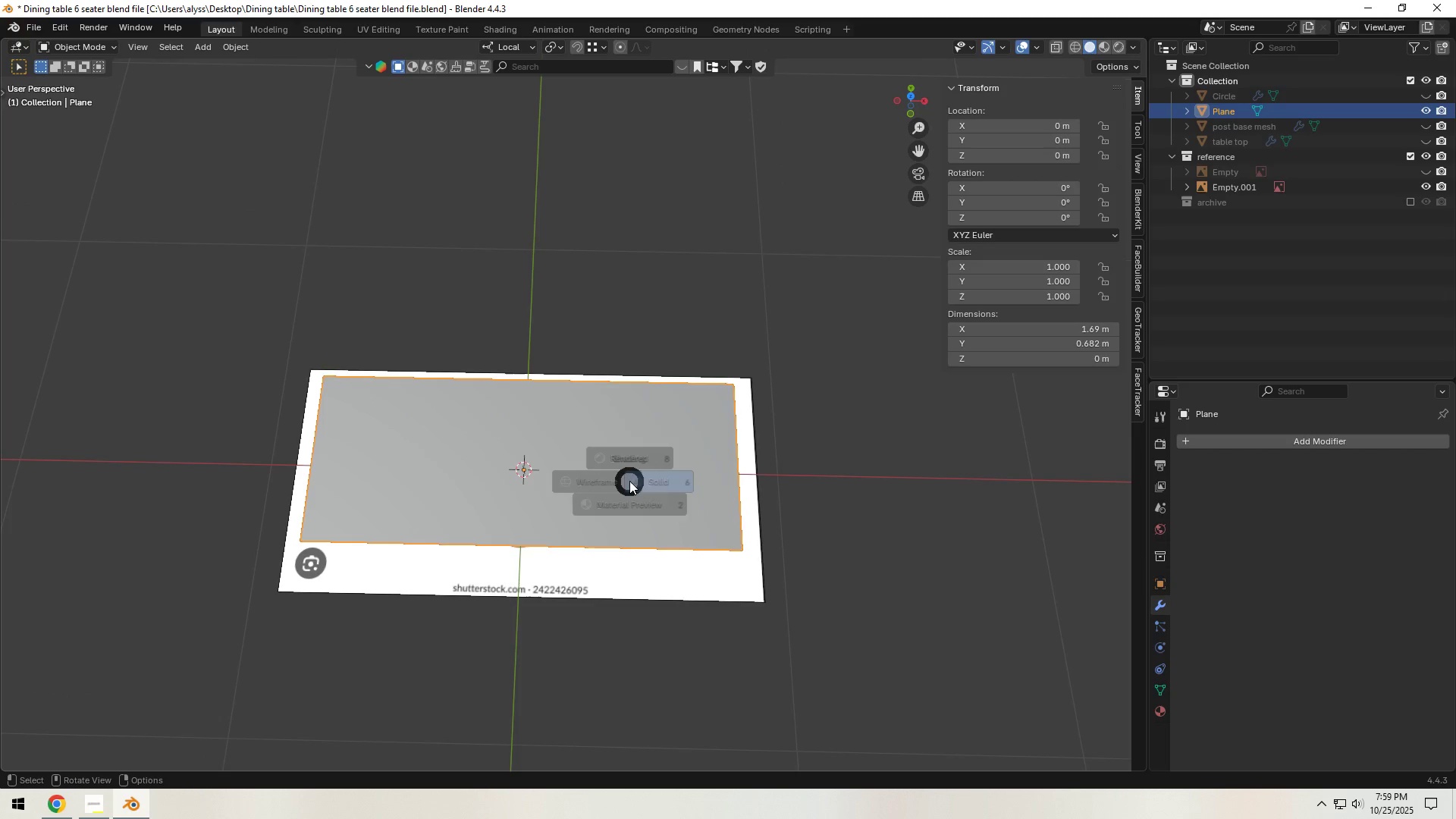 
key(Z)
 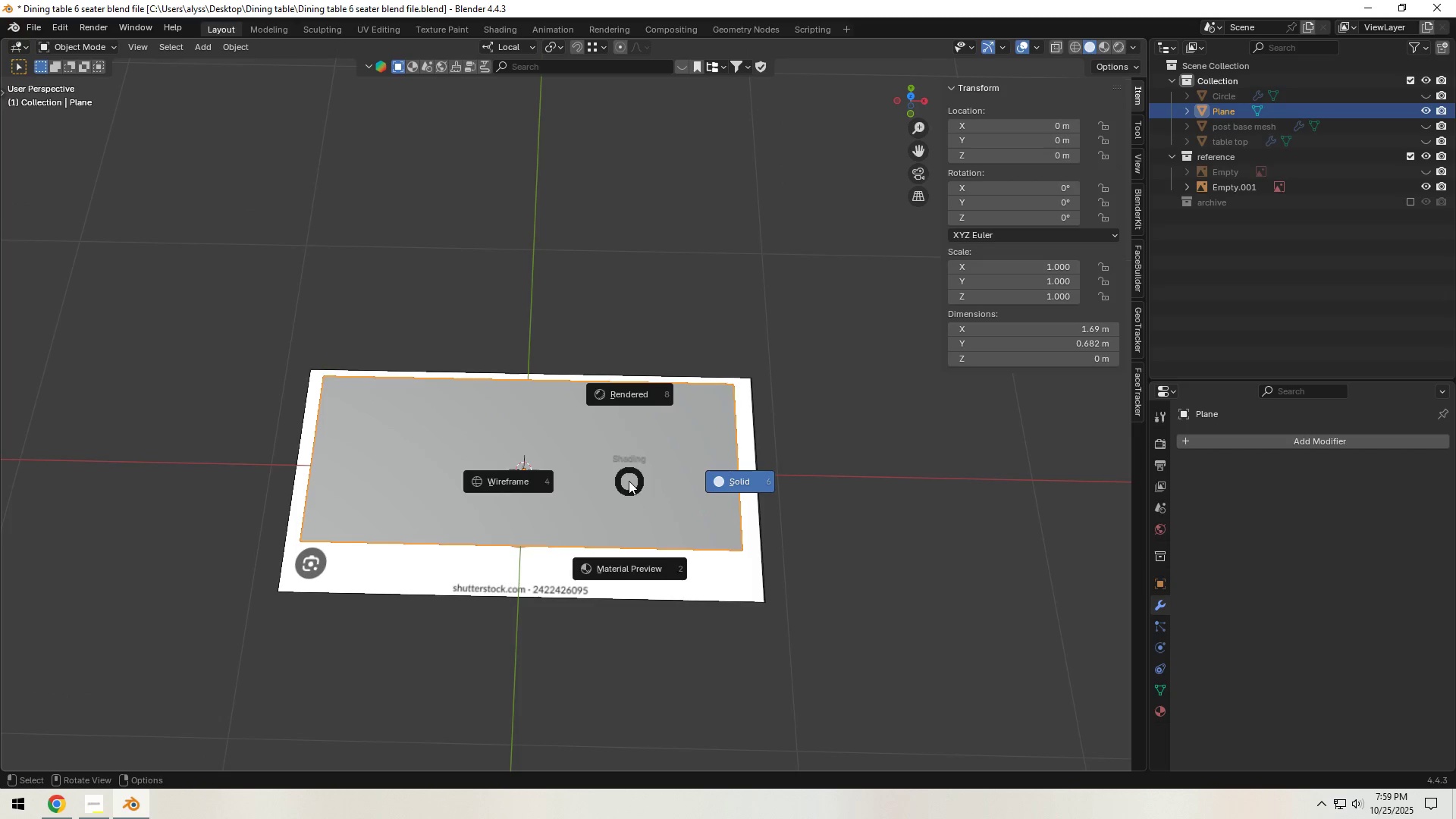 
right_click([629, 481])
 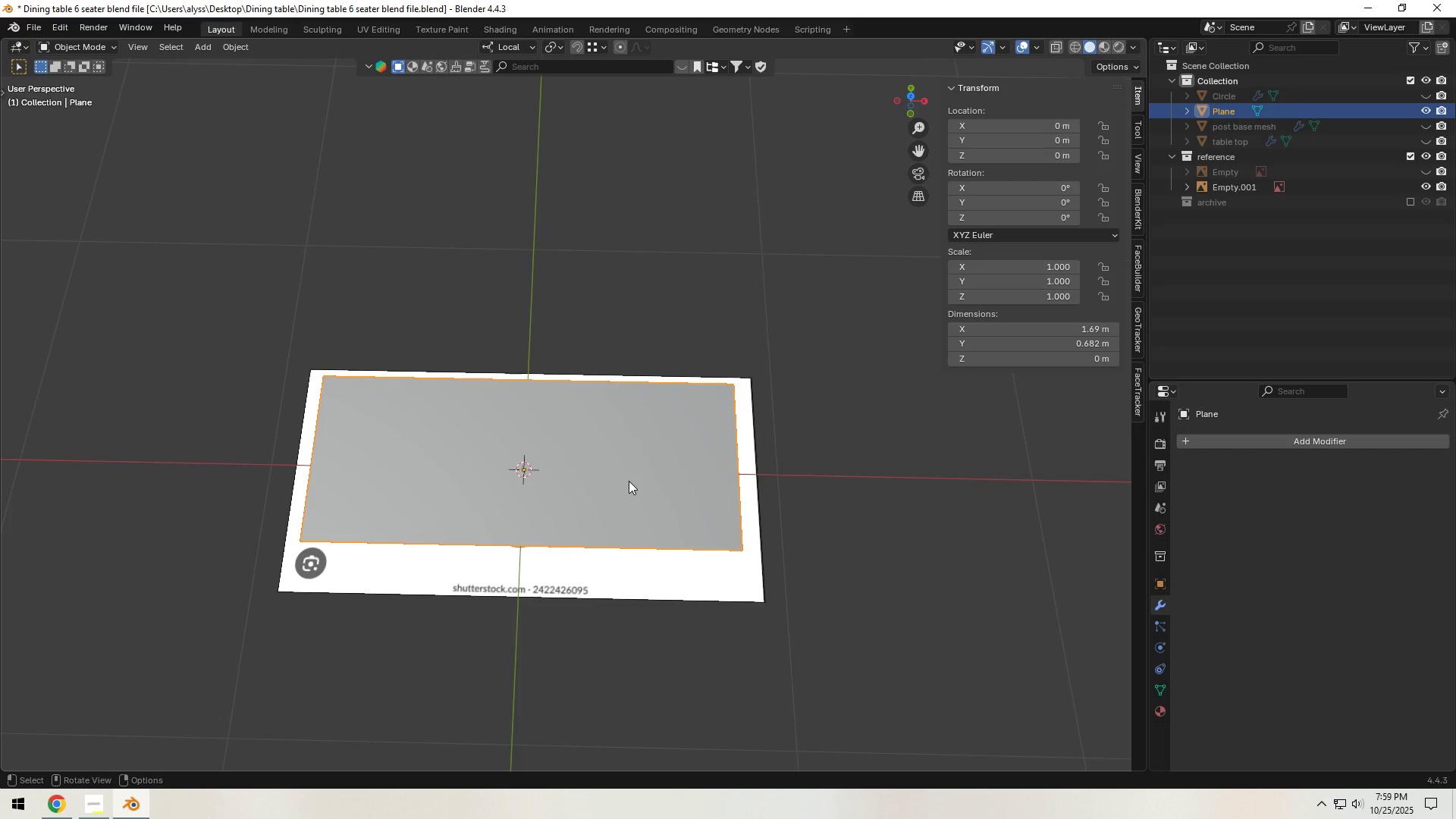 
key(X)
 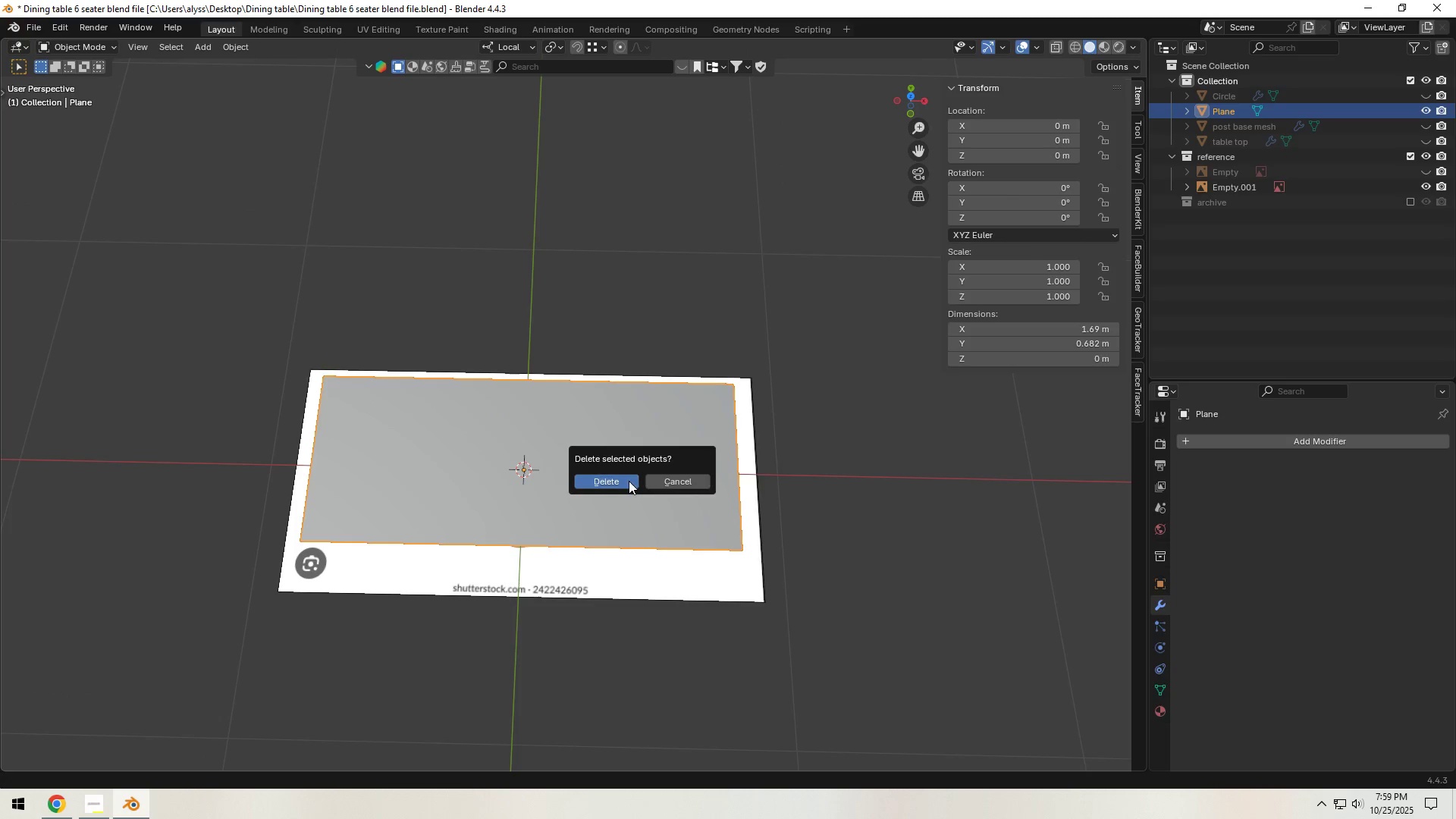 
left_click([629, 481])
 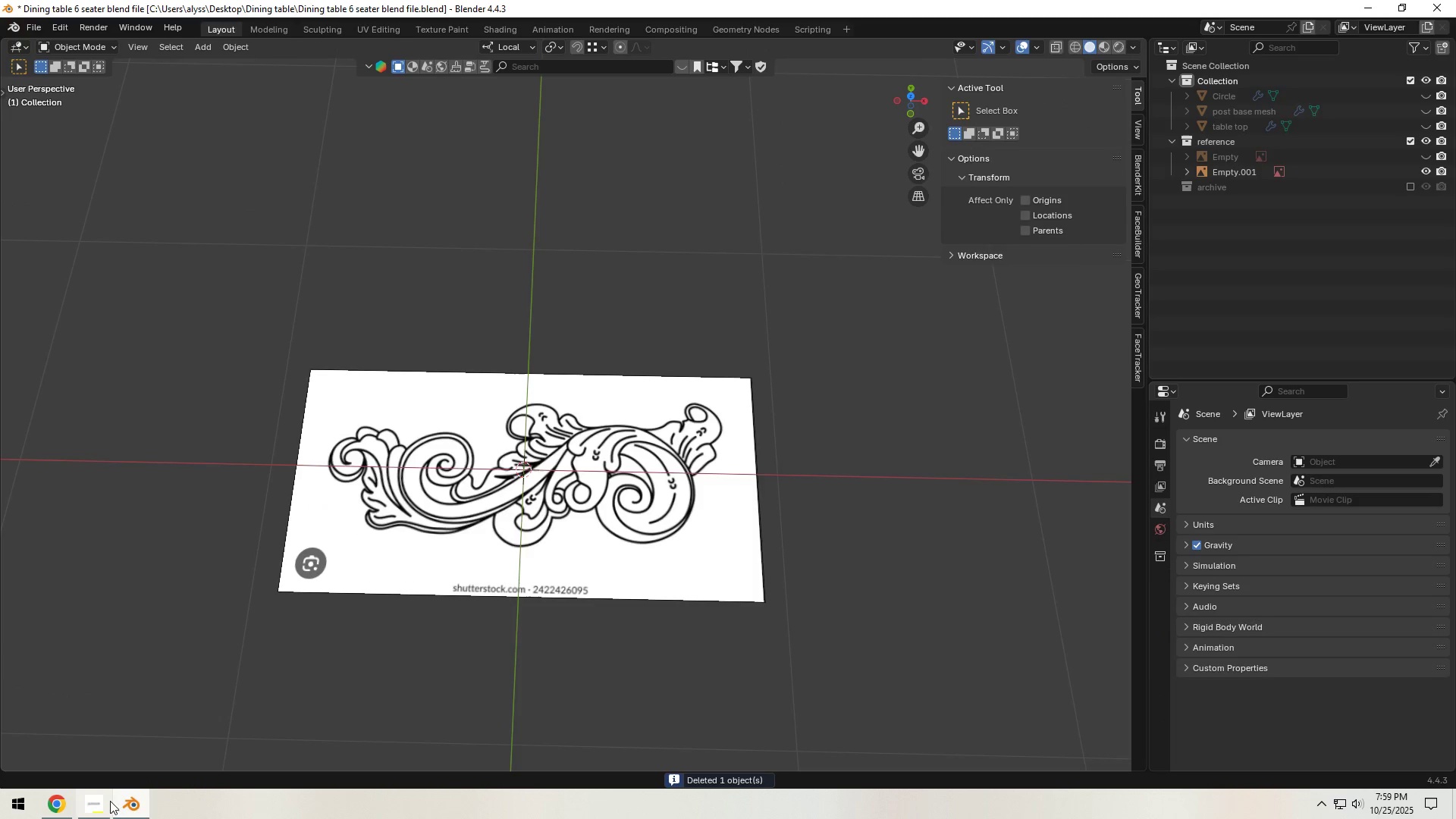 
left_click([103, 806])